 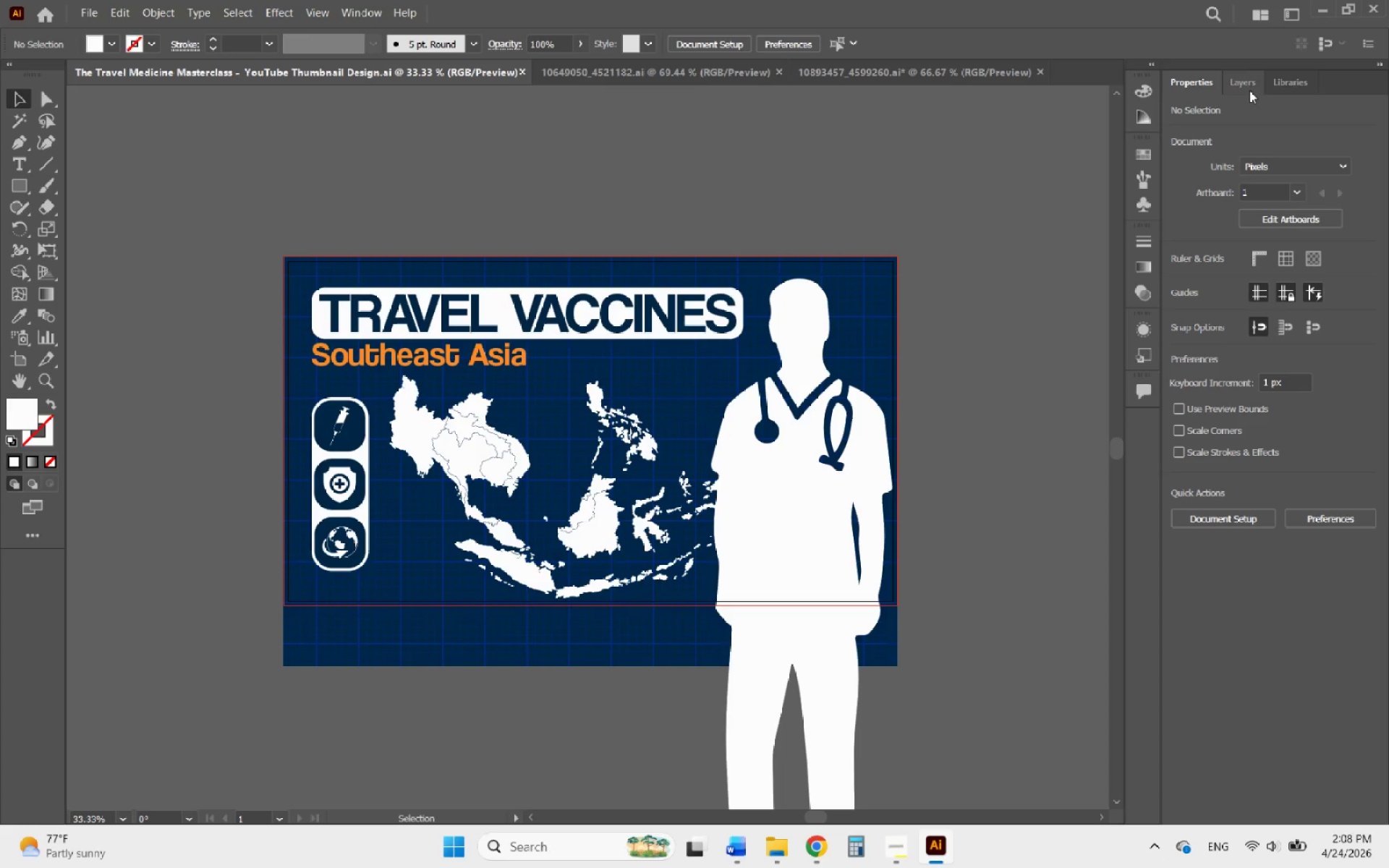 
left_click([666, 48])
 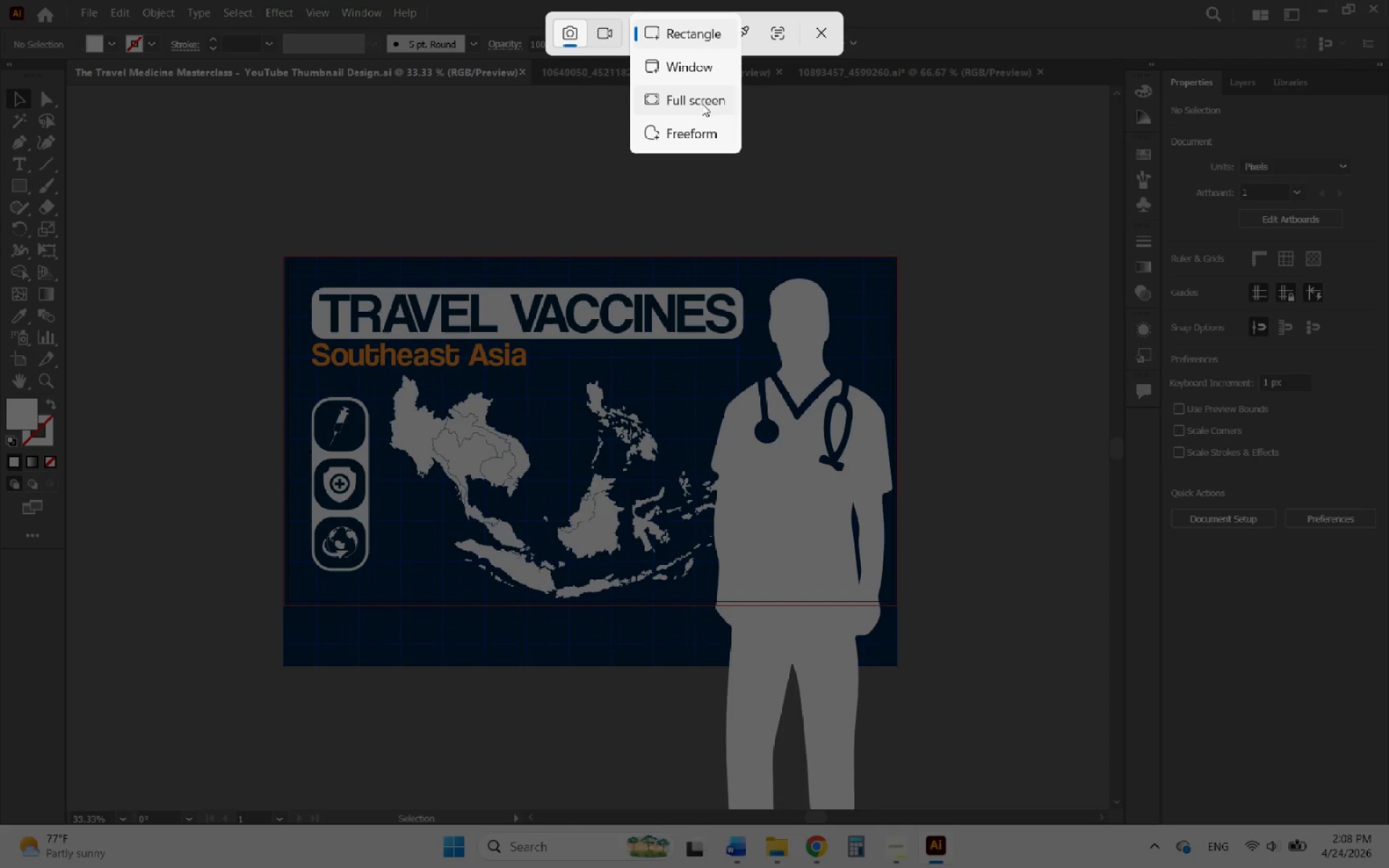 
left_click([702, 103])
 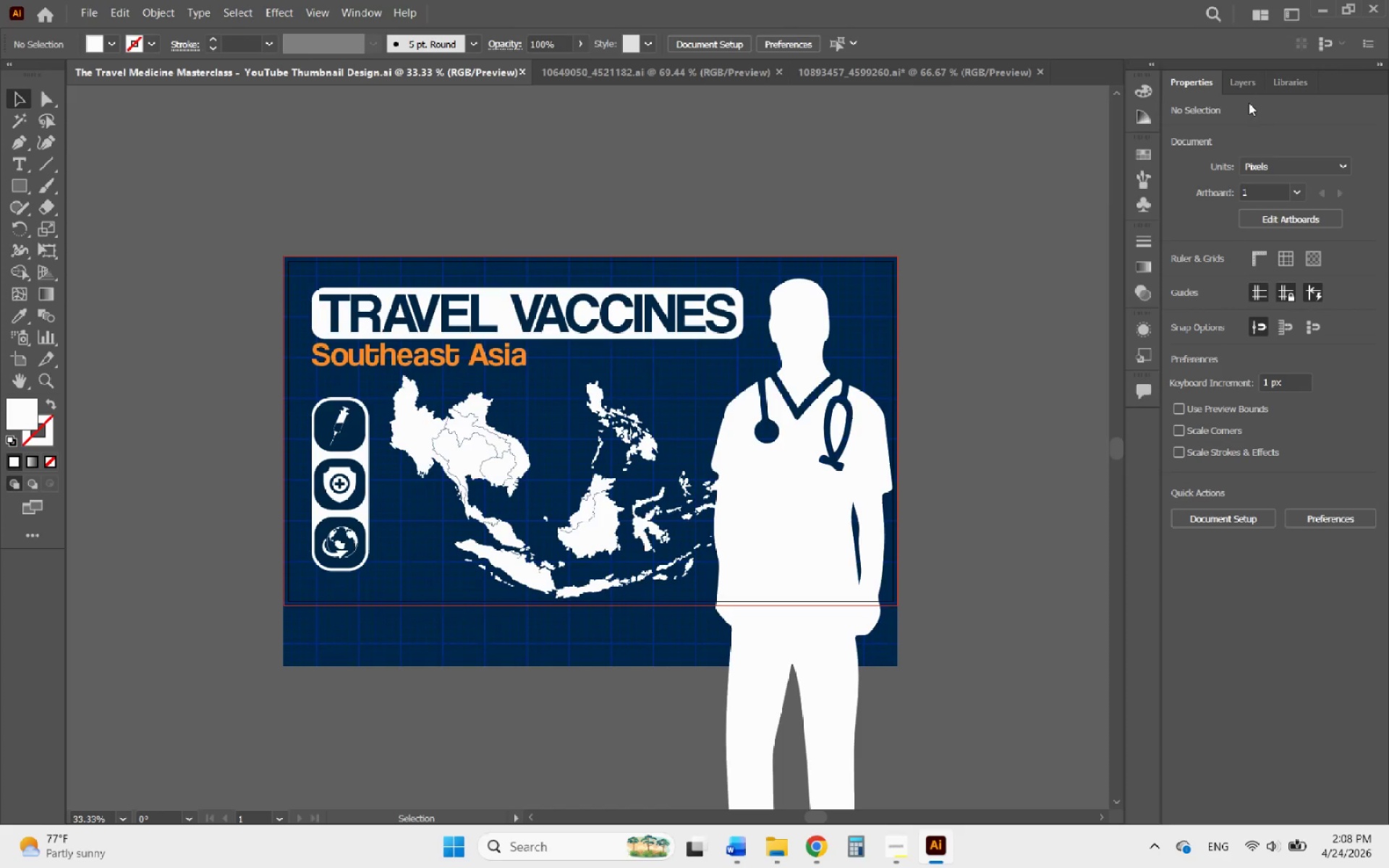 
left_click([1239, 86])
 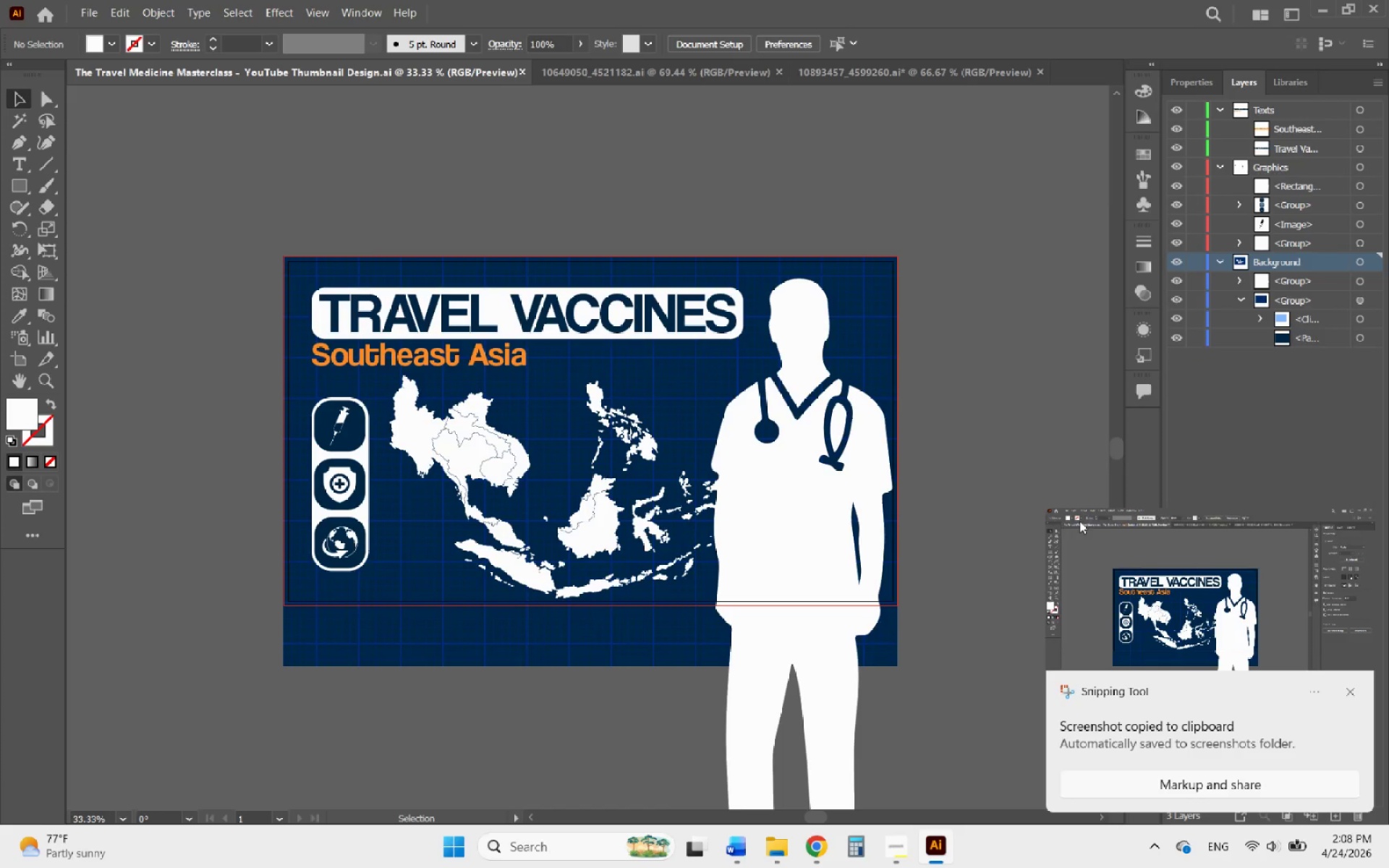 
left_click([1351, 692])
 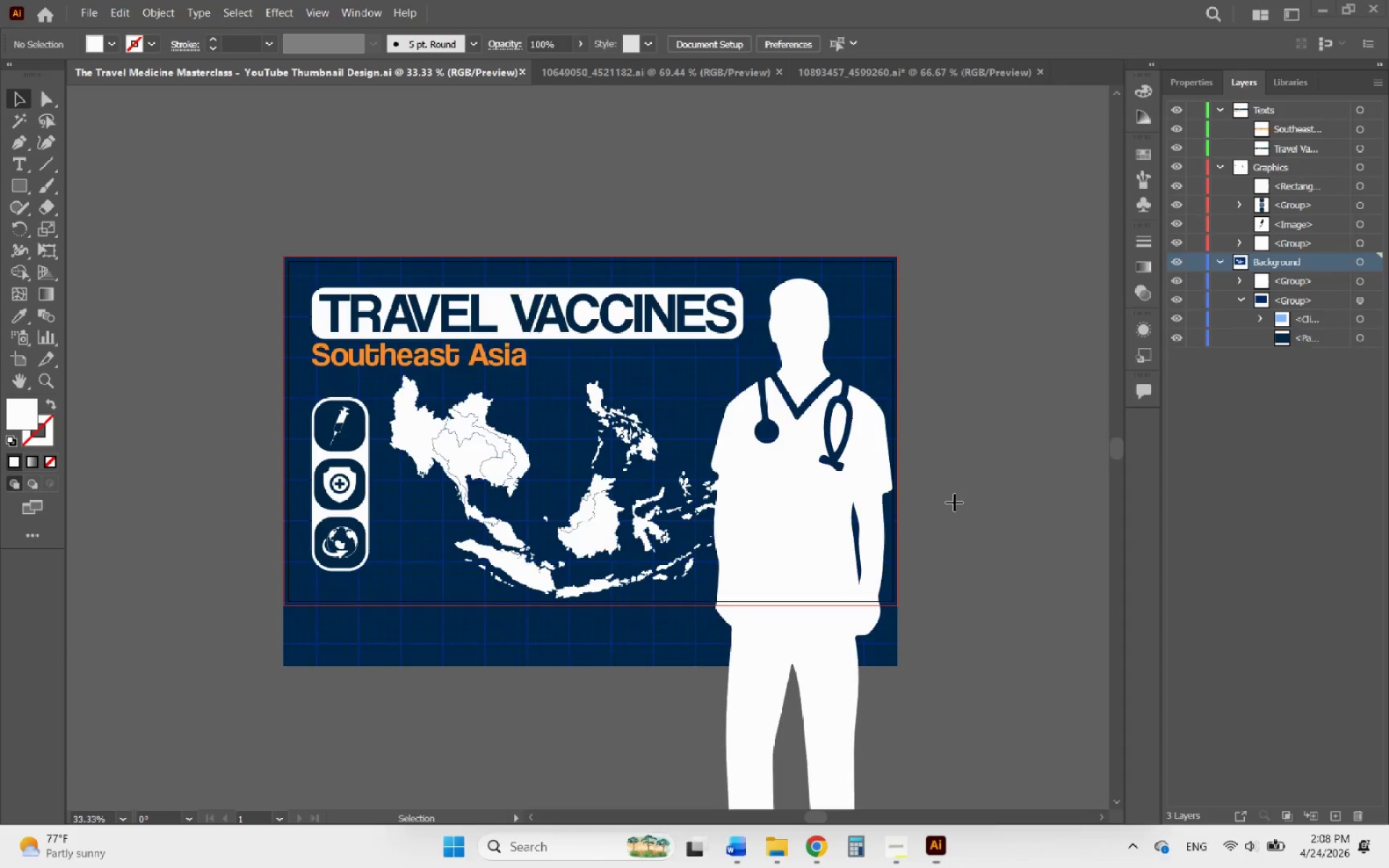 
left_click([649, 20])
 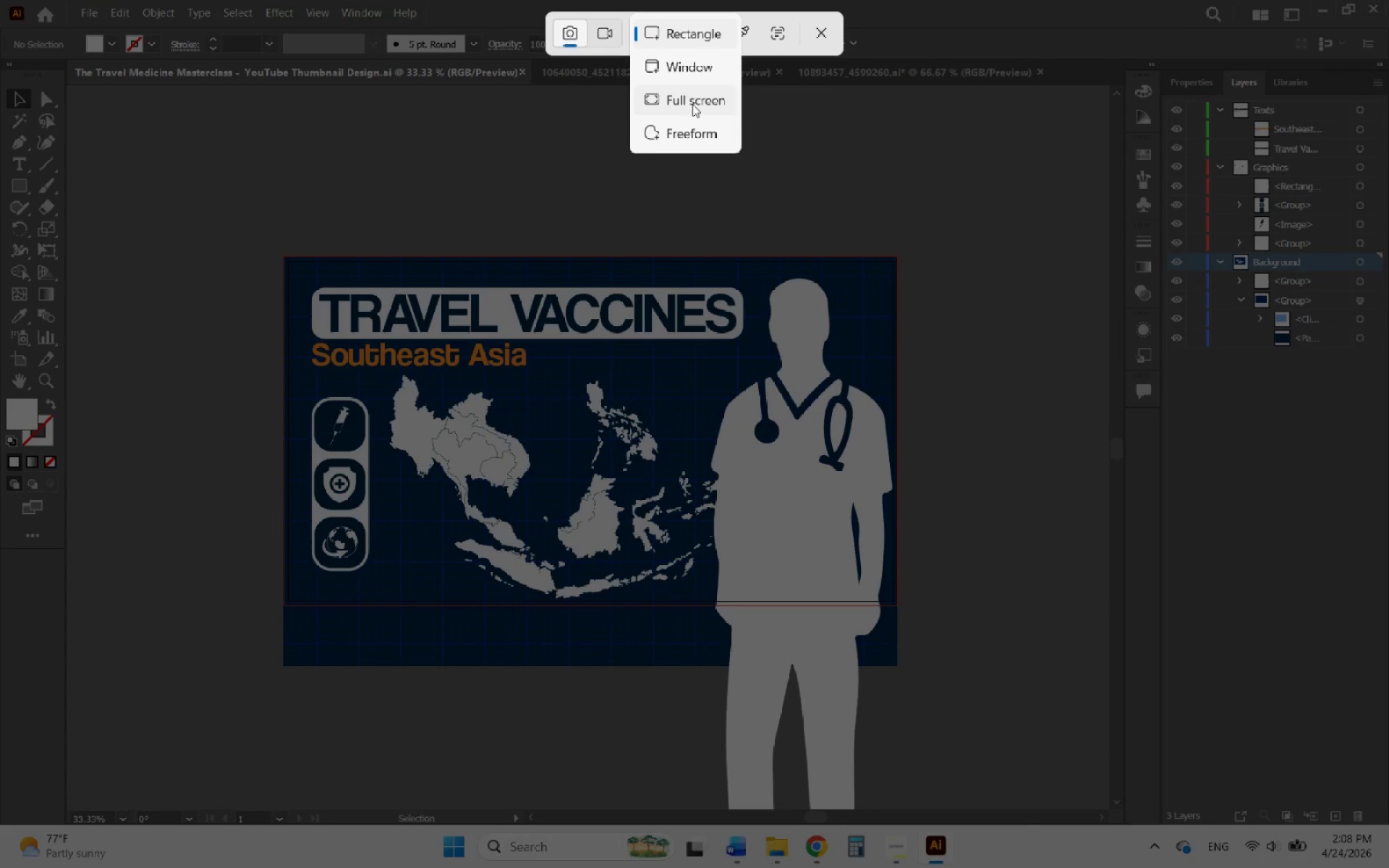 
left_click([692, 104])
 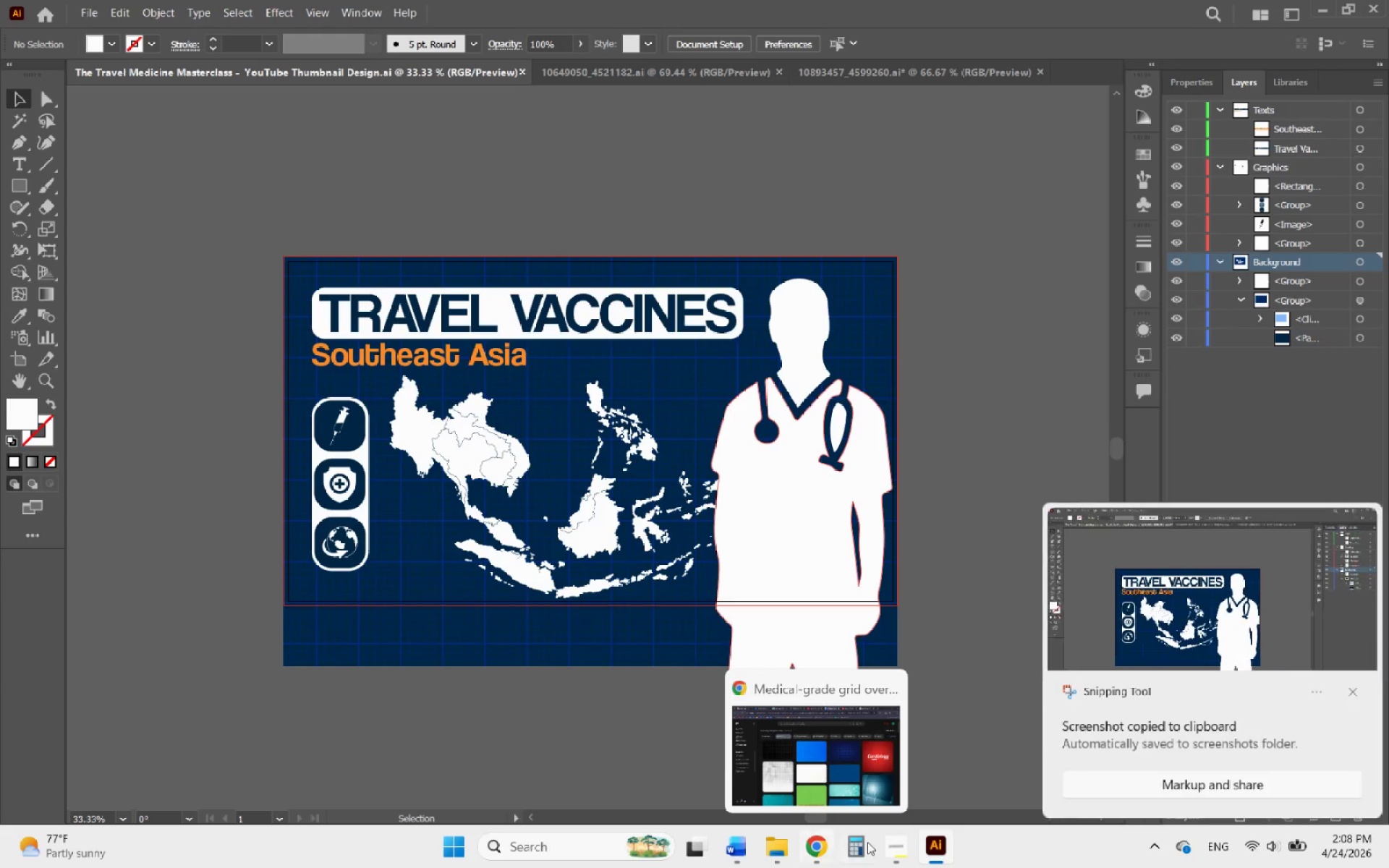 
left_click([892, 841])